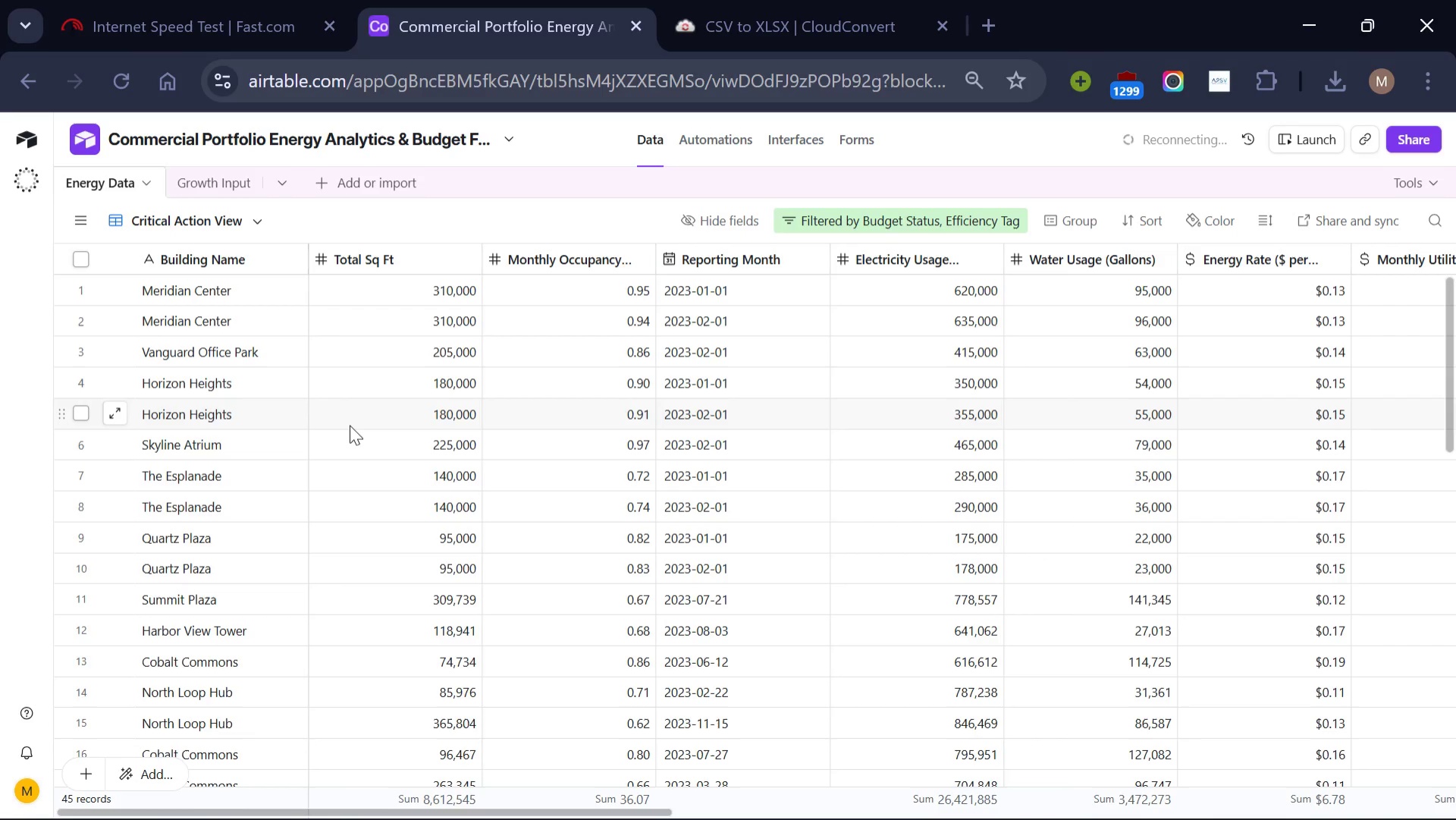 
wait(12.62)
 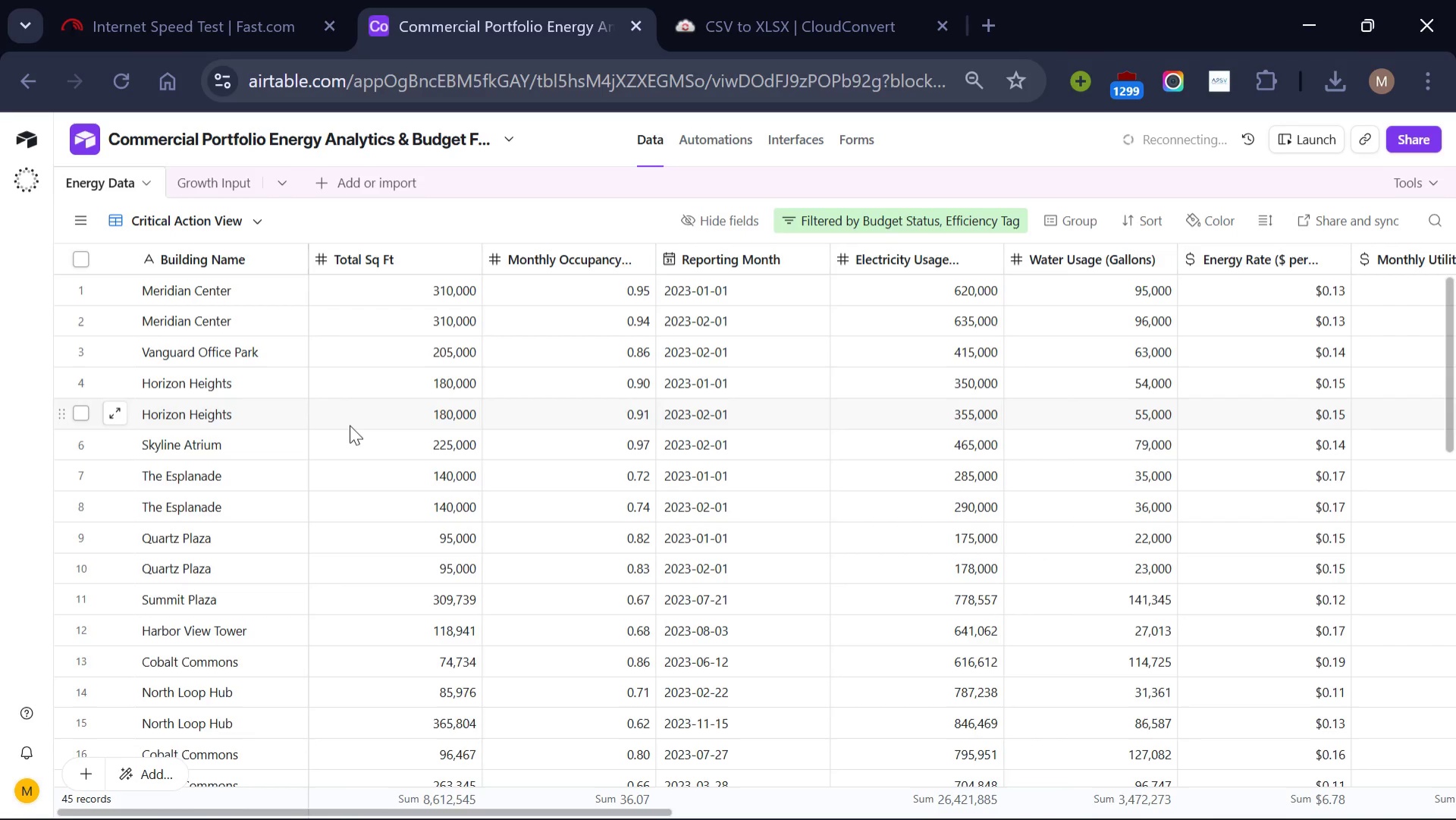 
key(Control+ControlLeft)
 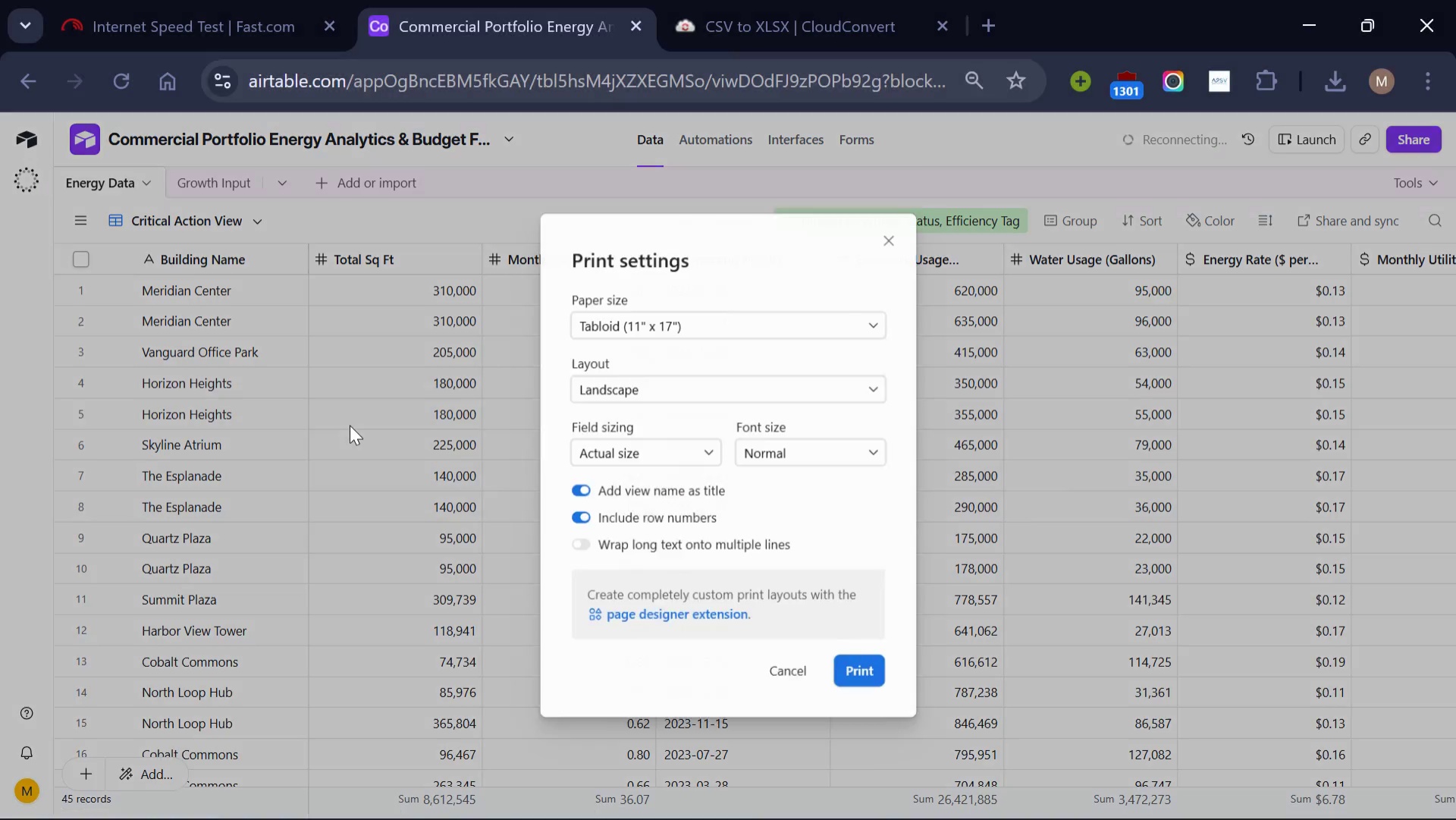 
key(Control+P)
 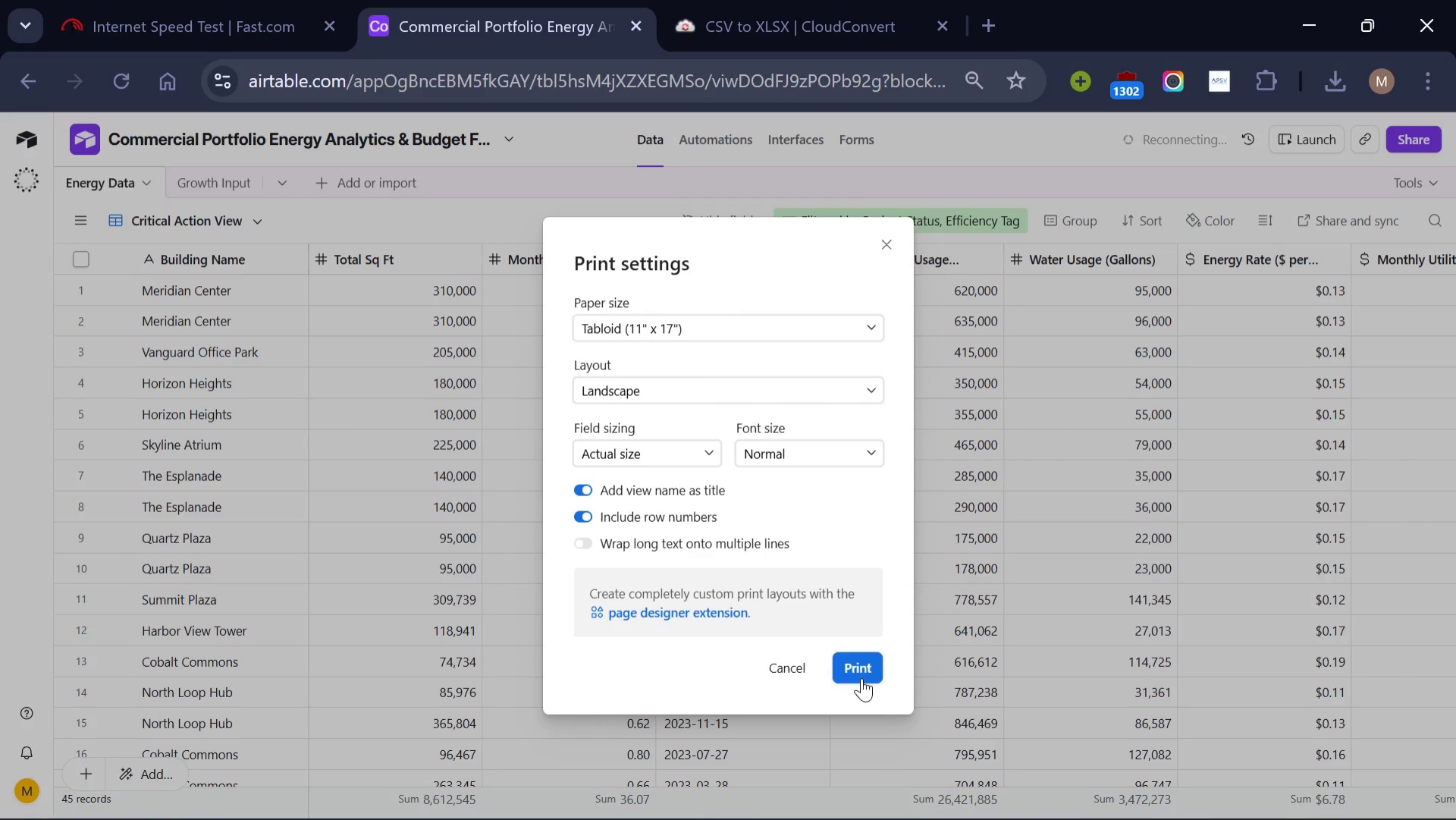 
left_click([864, 660])
 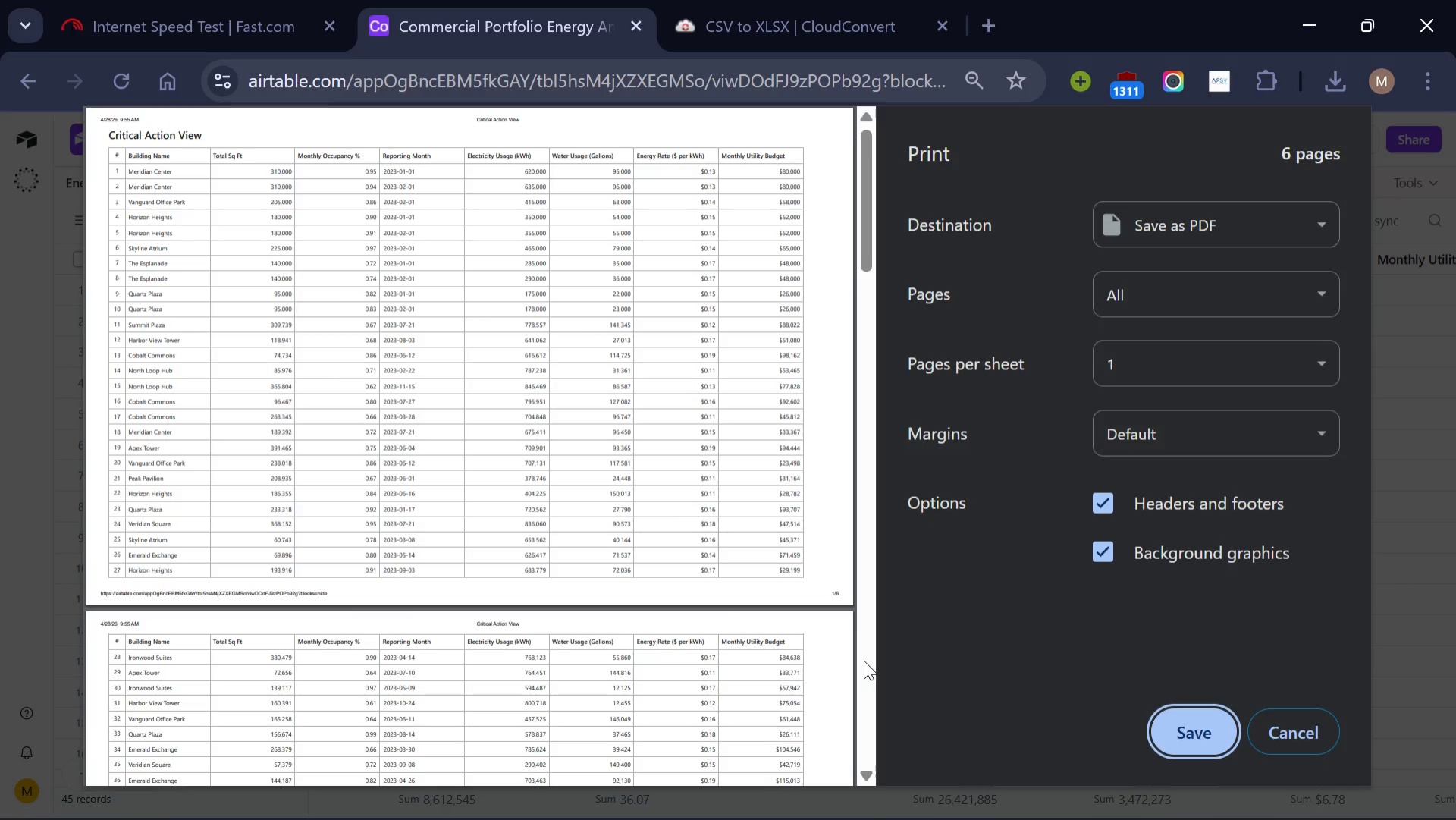 
wait(53.12)
 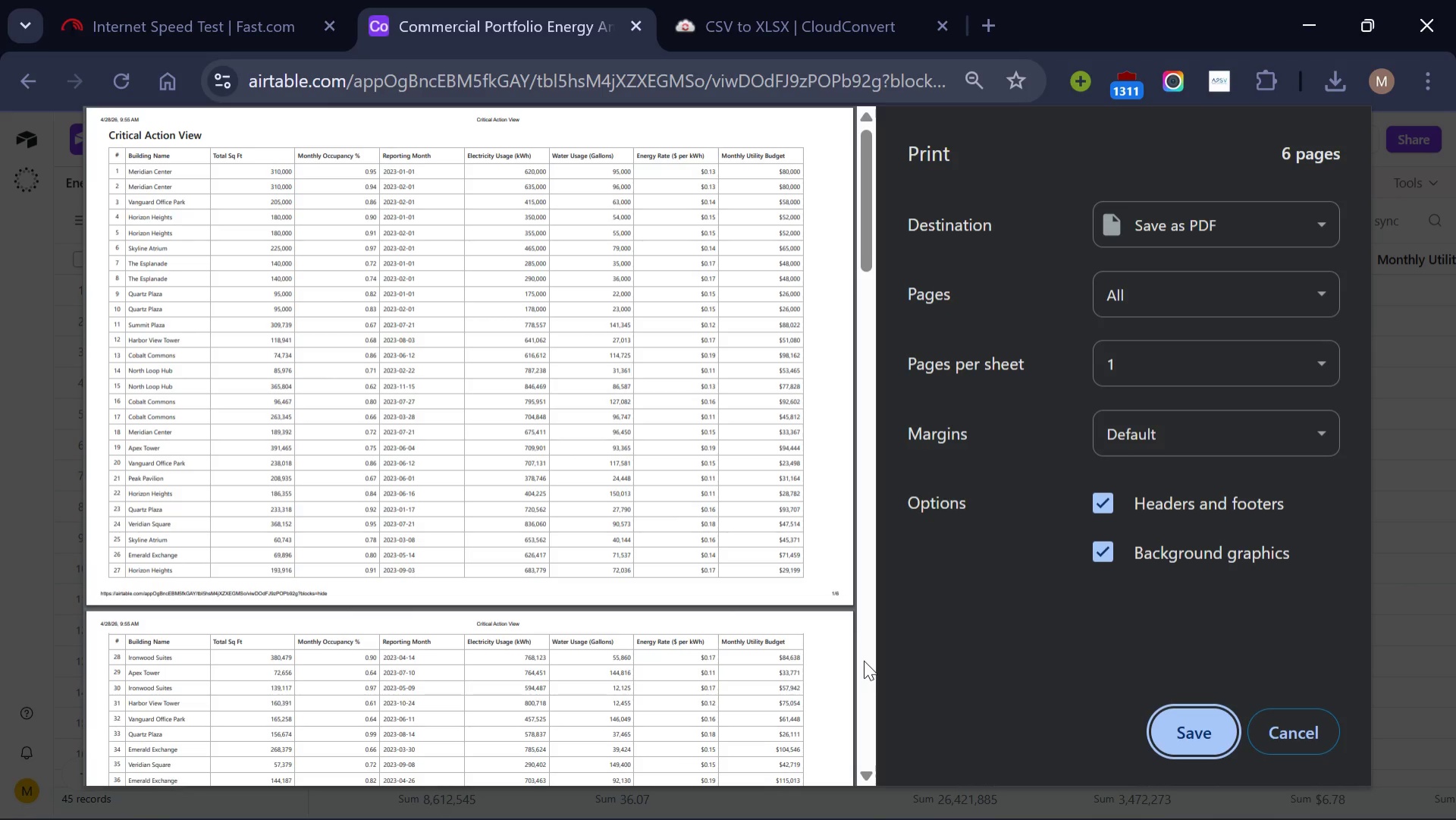 
scroll: coordinate [388, 568], scroll_direction: down, amount: 1.0
 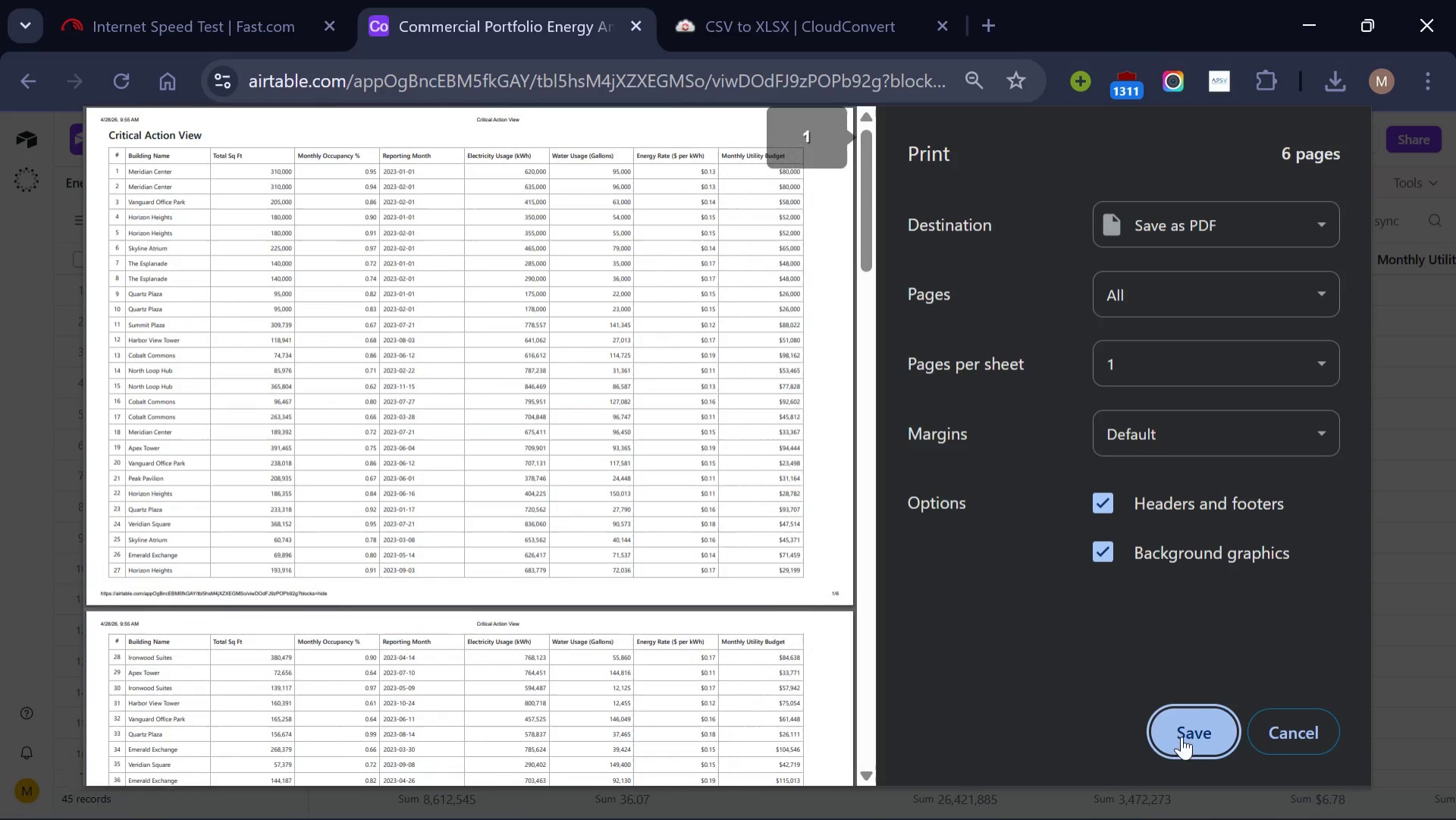 
left_click([1181, 736])
 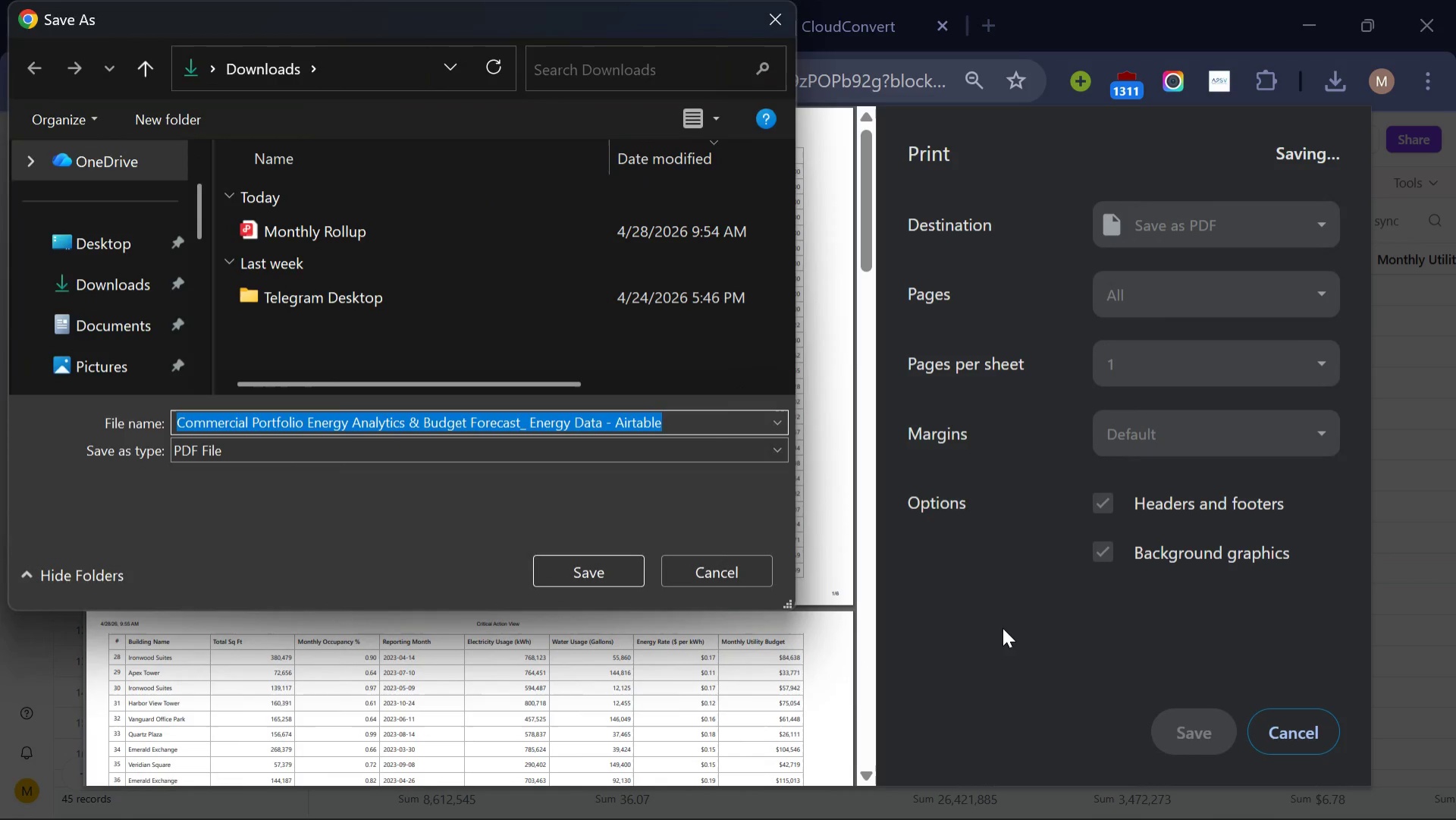 
key(Backspace)
type(c)
key(Backspace)
type(Critical Action)